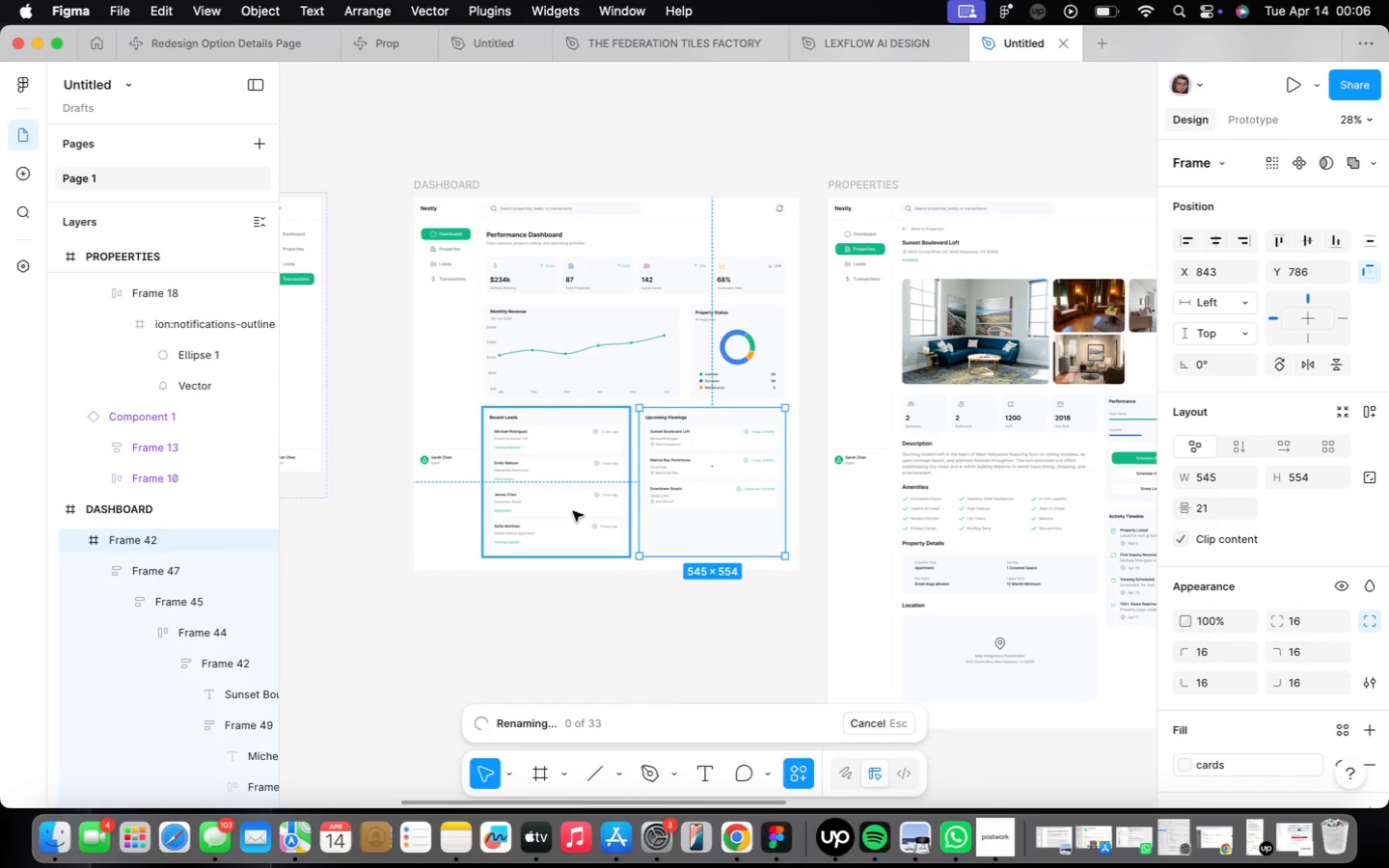 
wait(13.15)
 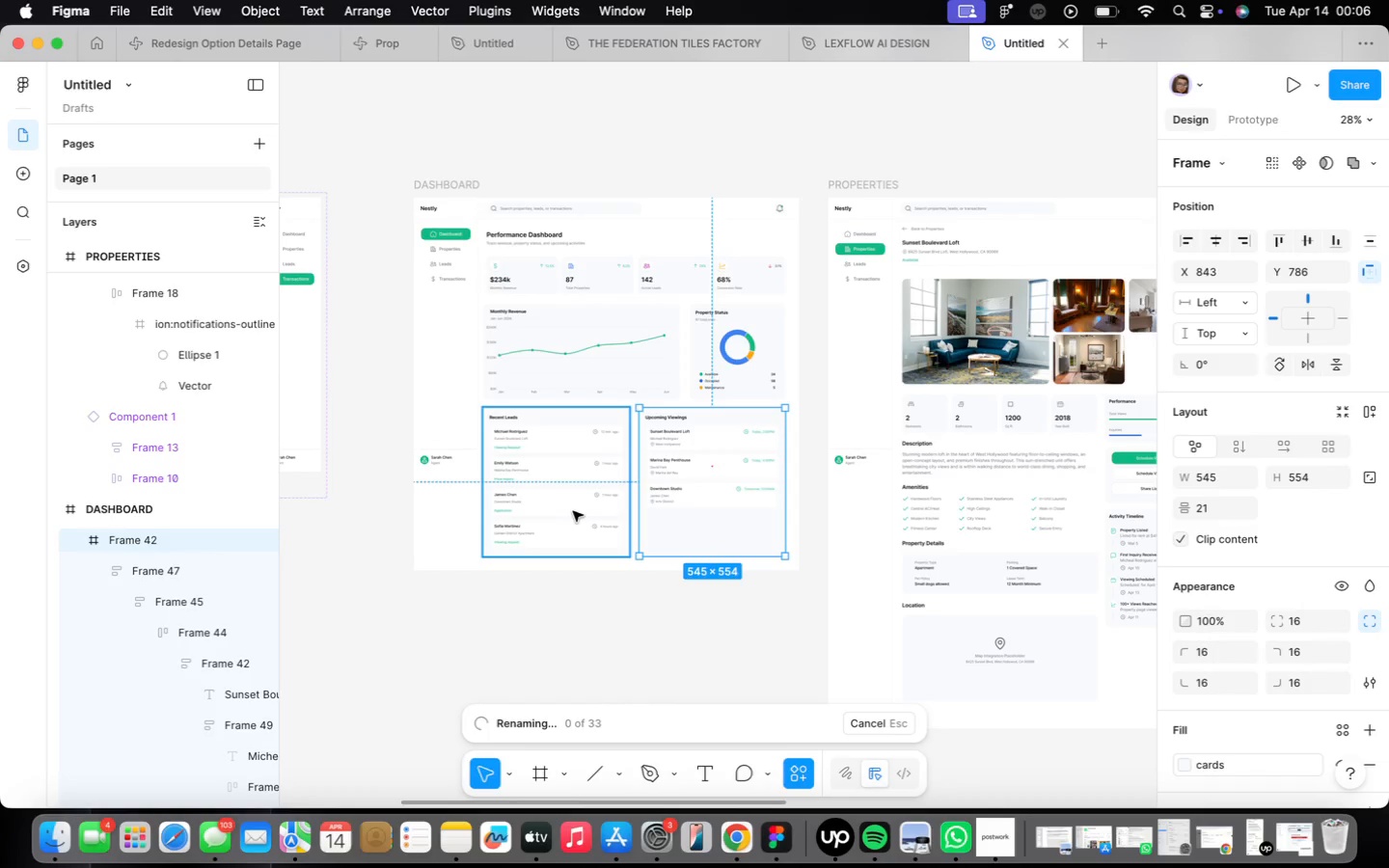 
left_click([728, 517])
 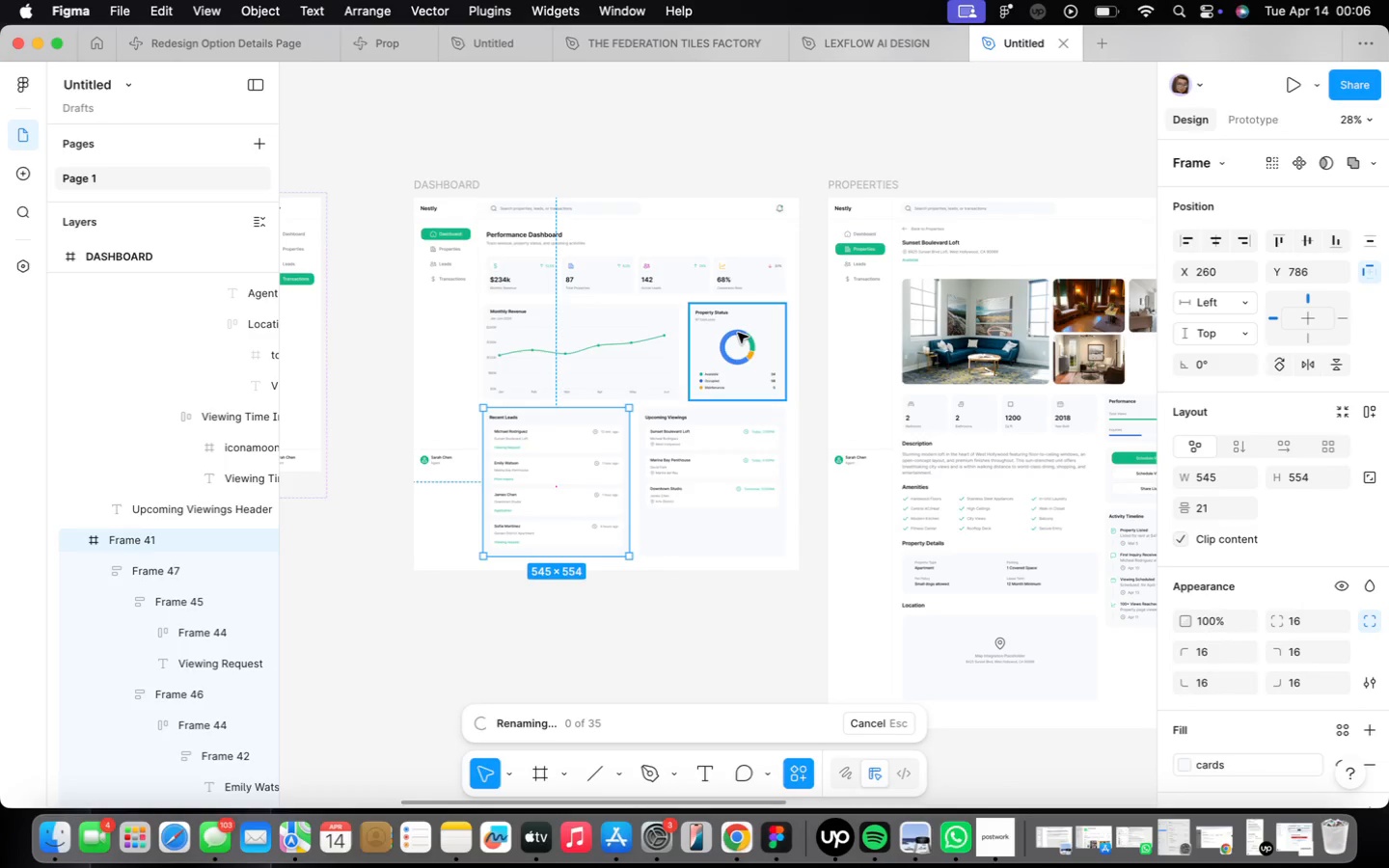 
wait(8.0)
 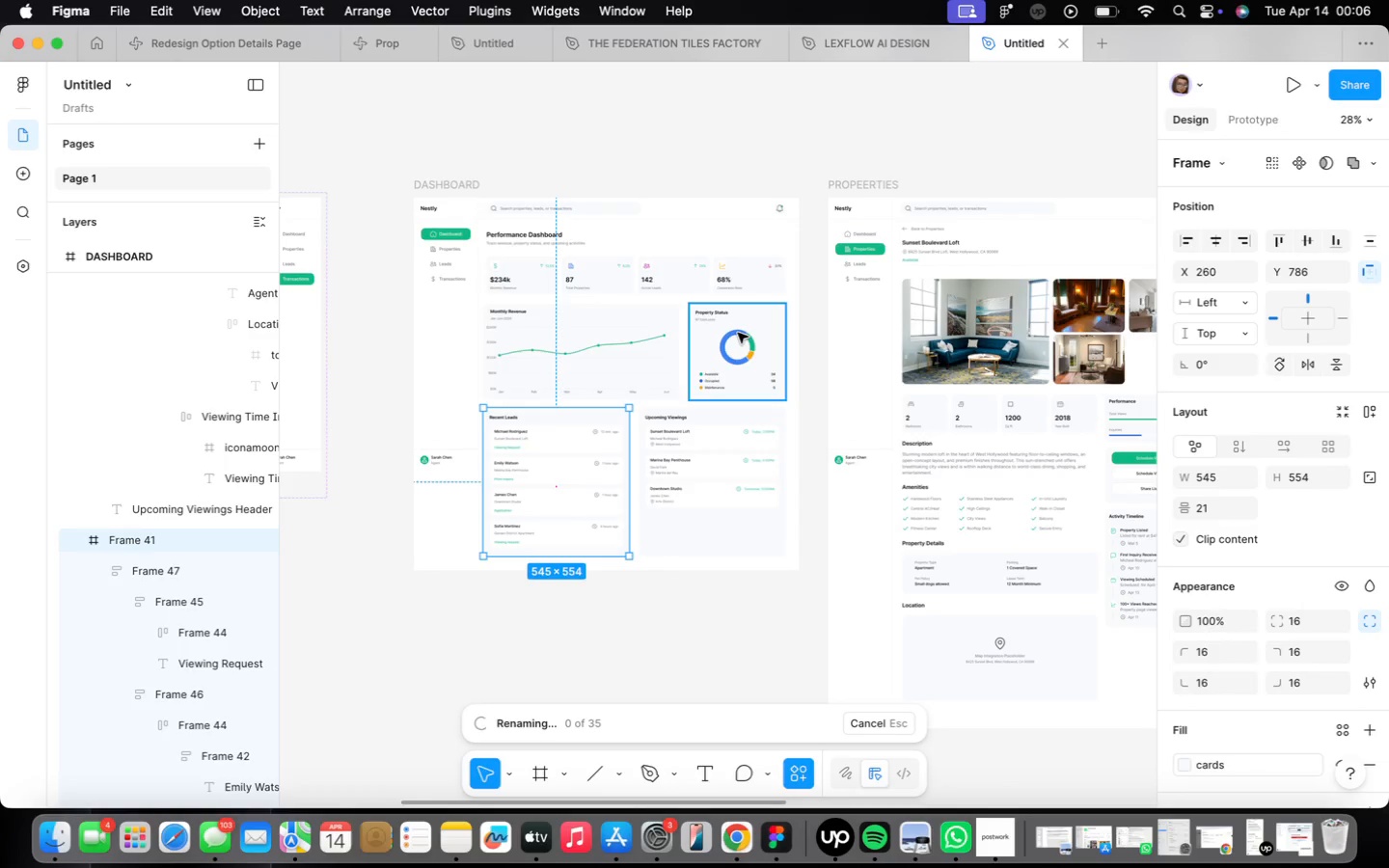 
scroll: coordinate [581, 324], scroll_direction: up, amount: 5.0
 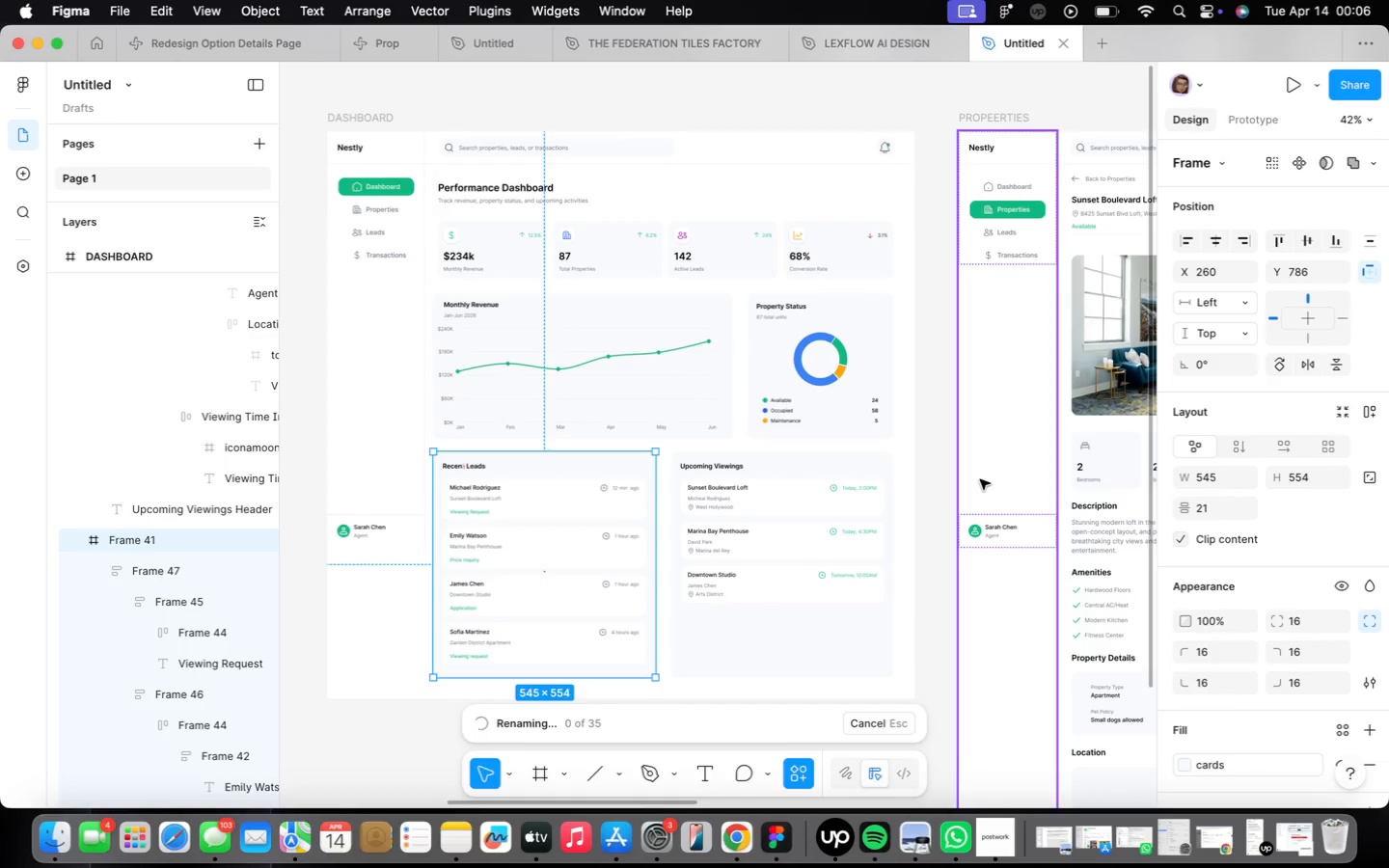 
wait(6.93)
 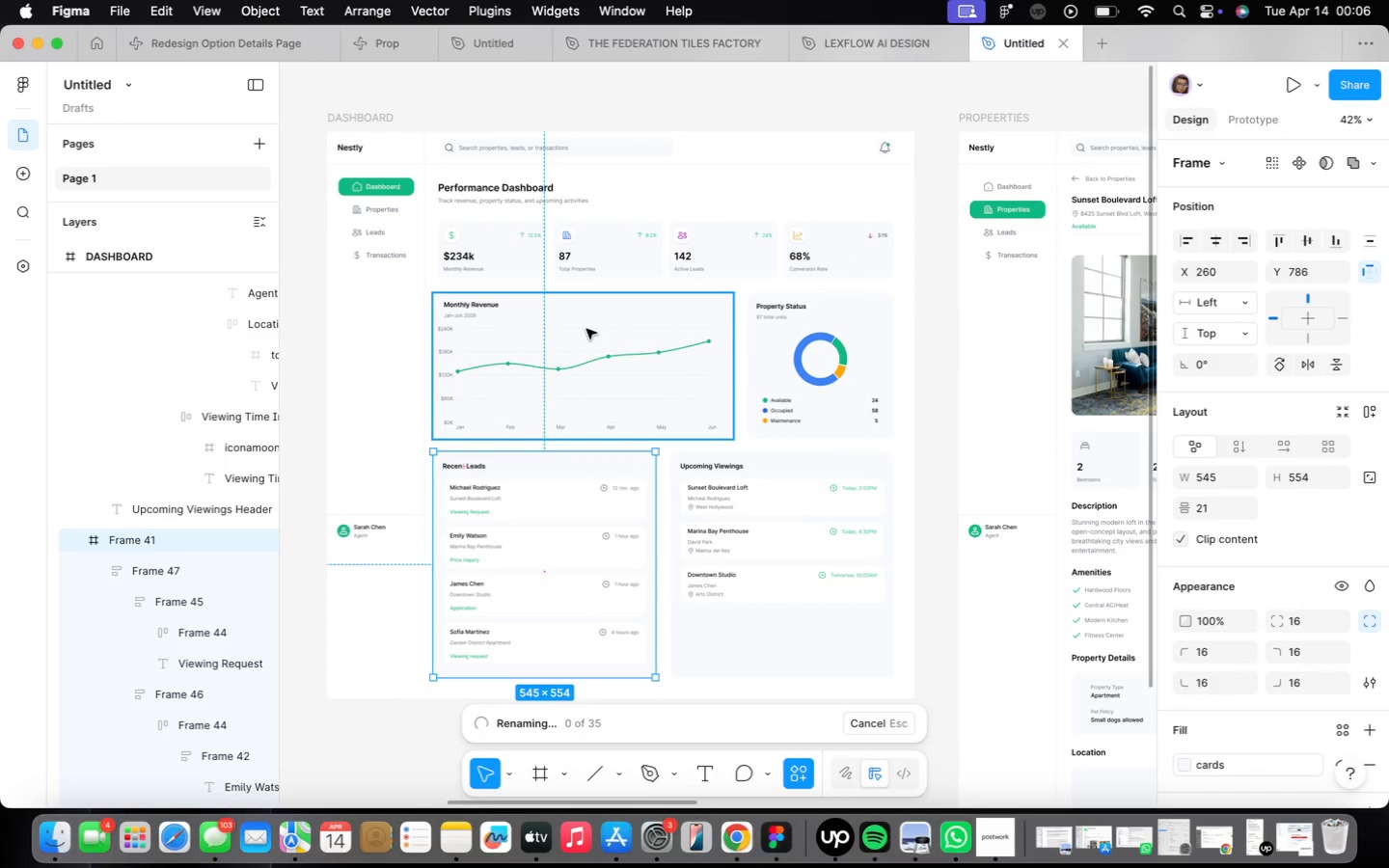 
mouse_move([1012, 807])
 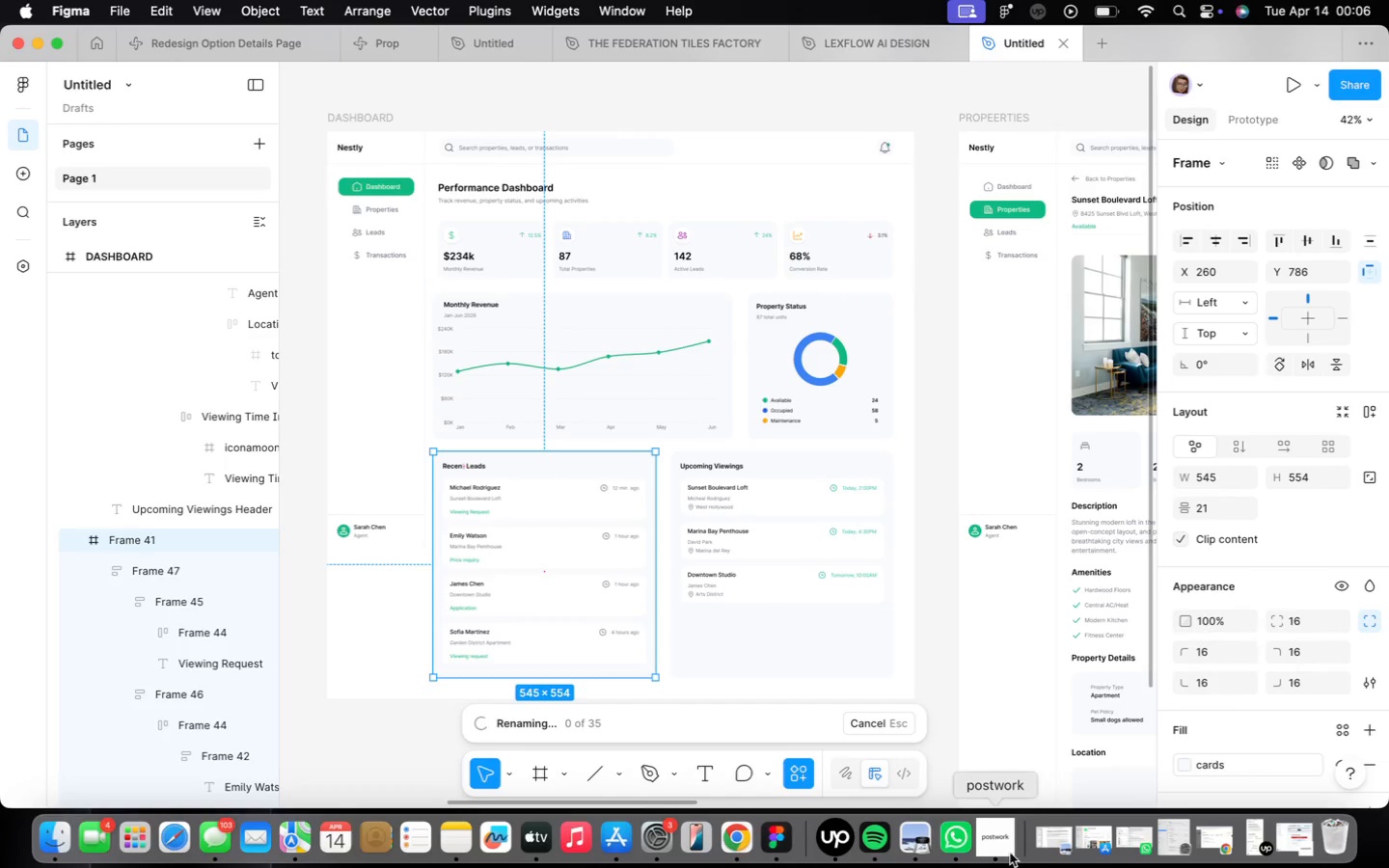 
wait(5.52)
 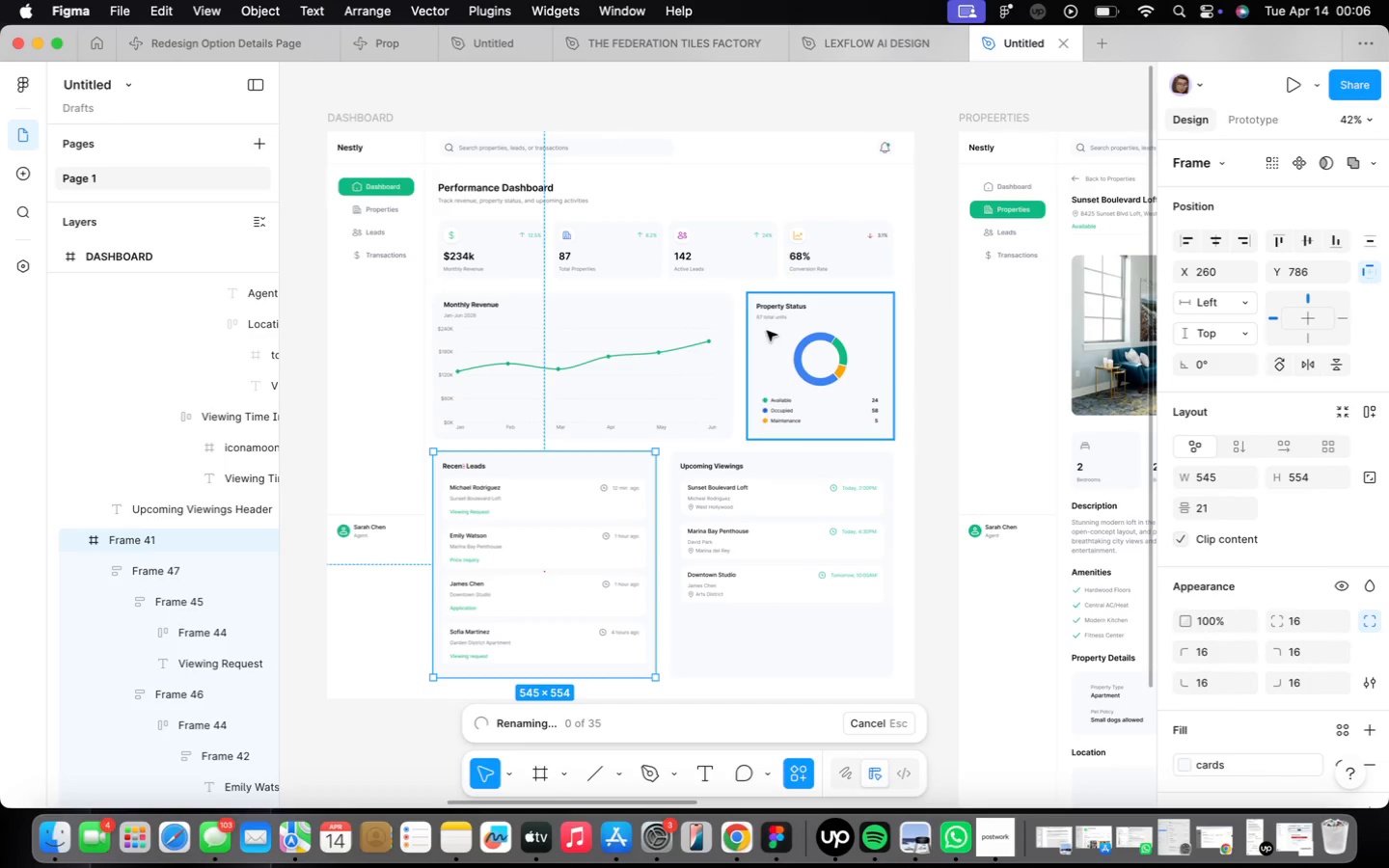 
left_click([1002, 847])